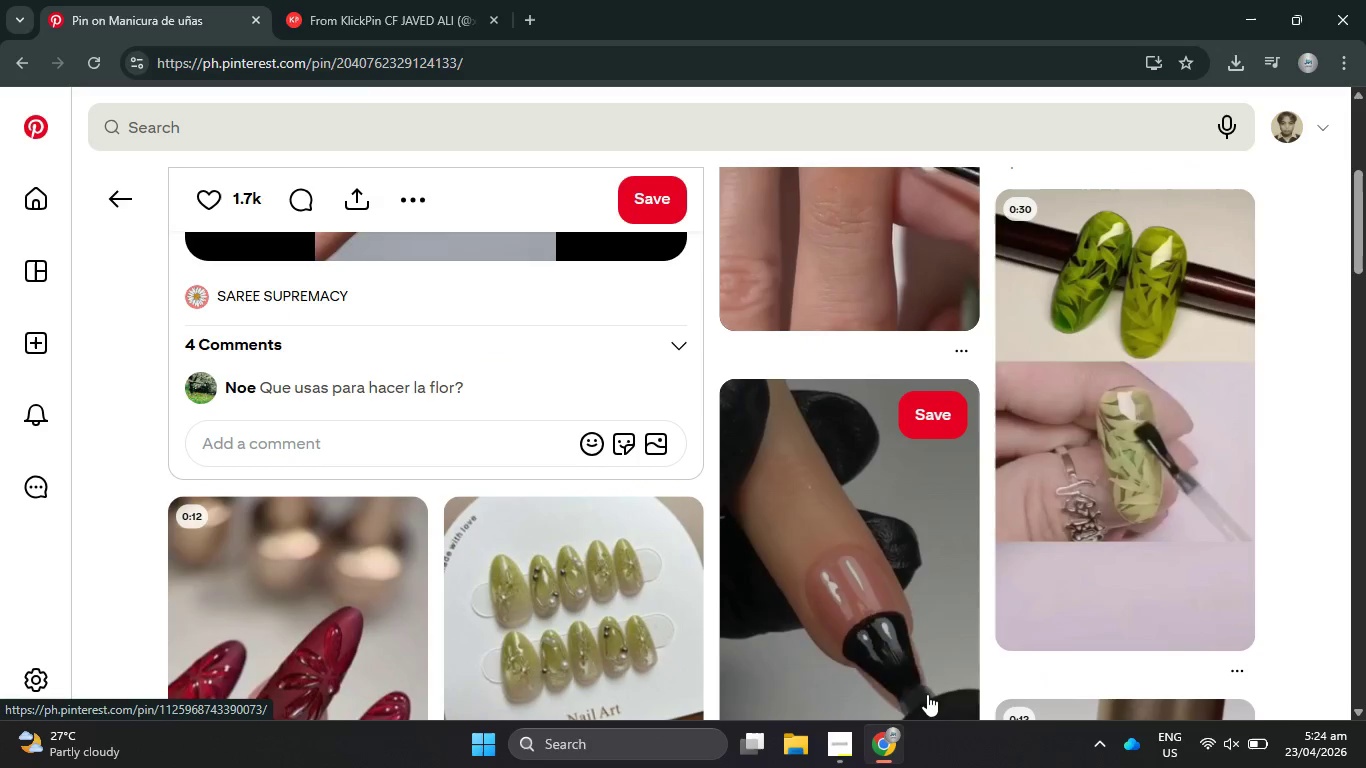 
scroll: coordinate [929, 545], scroll_direction: down, amount: 2.0
 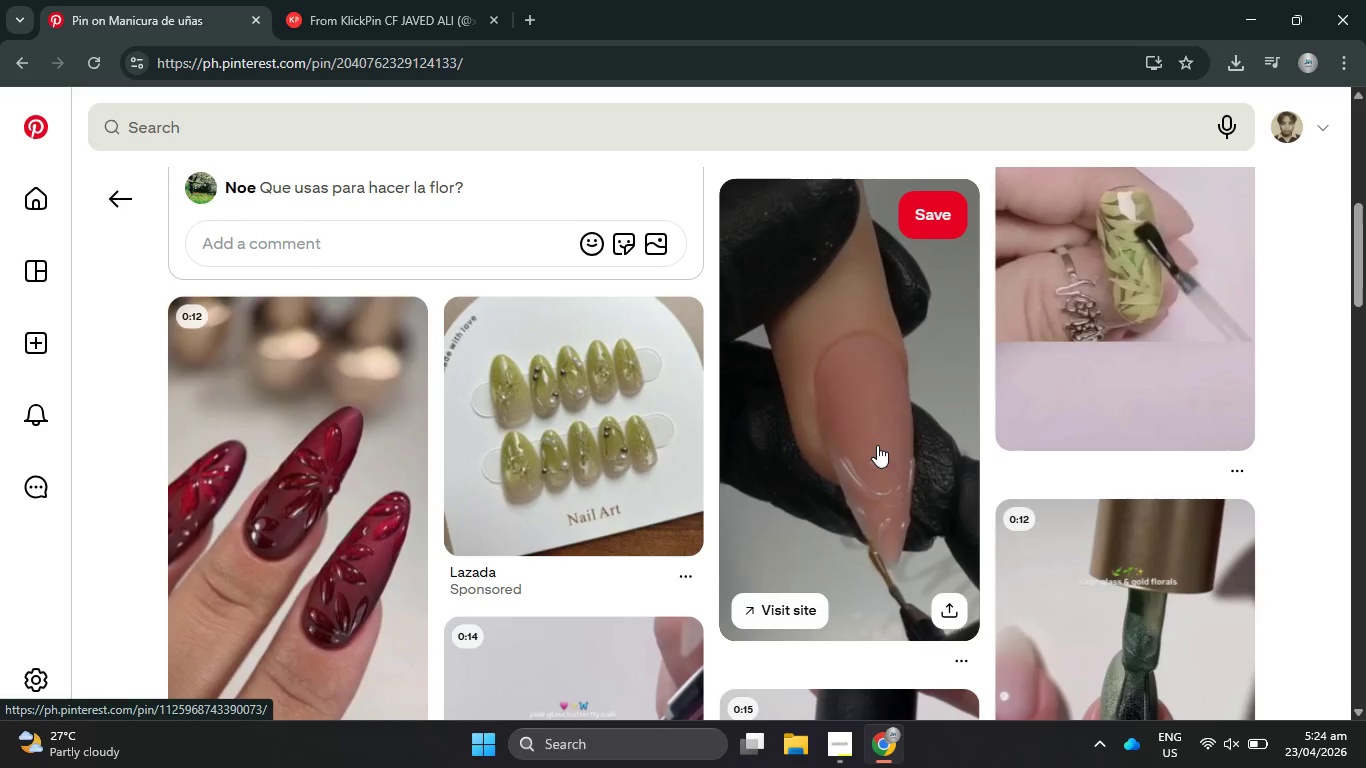 
wait(13.96)
 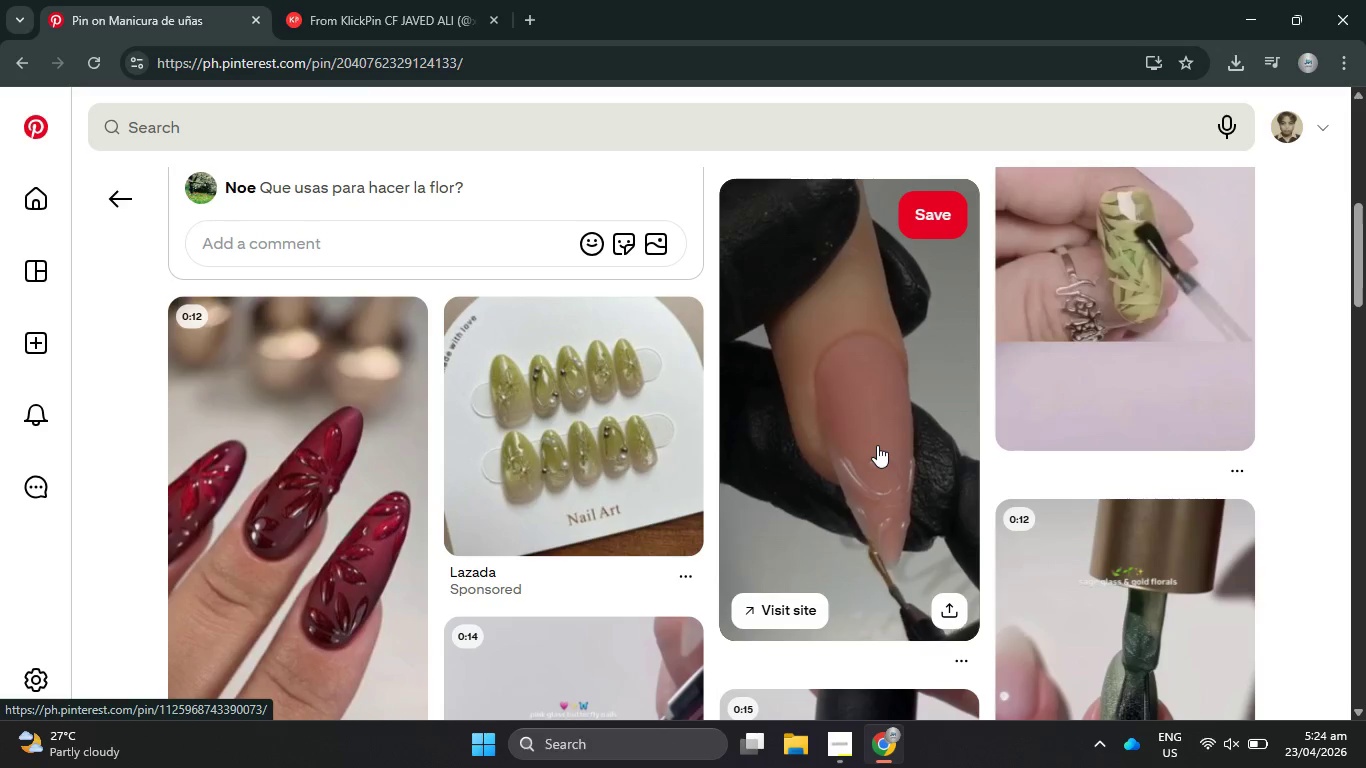 
scroll: coordinate [880, 448], scroll_direction: down, amount: 1.0
 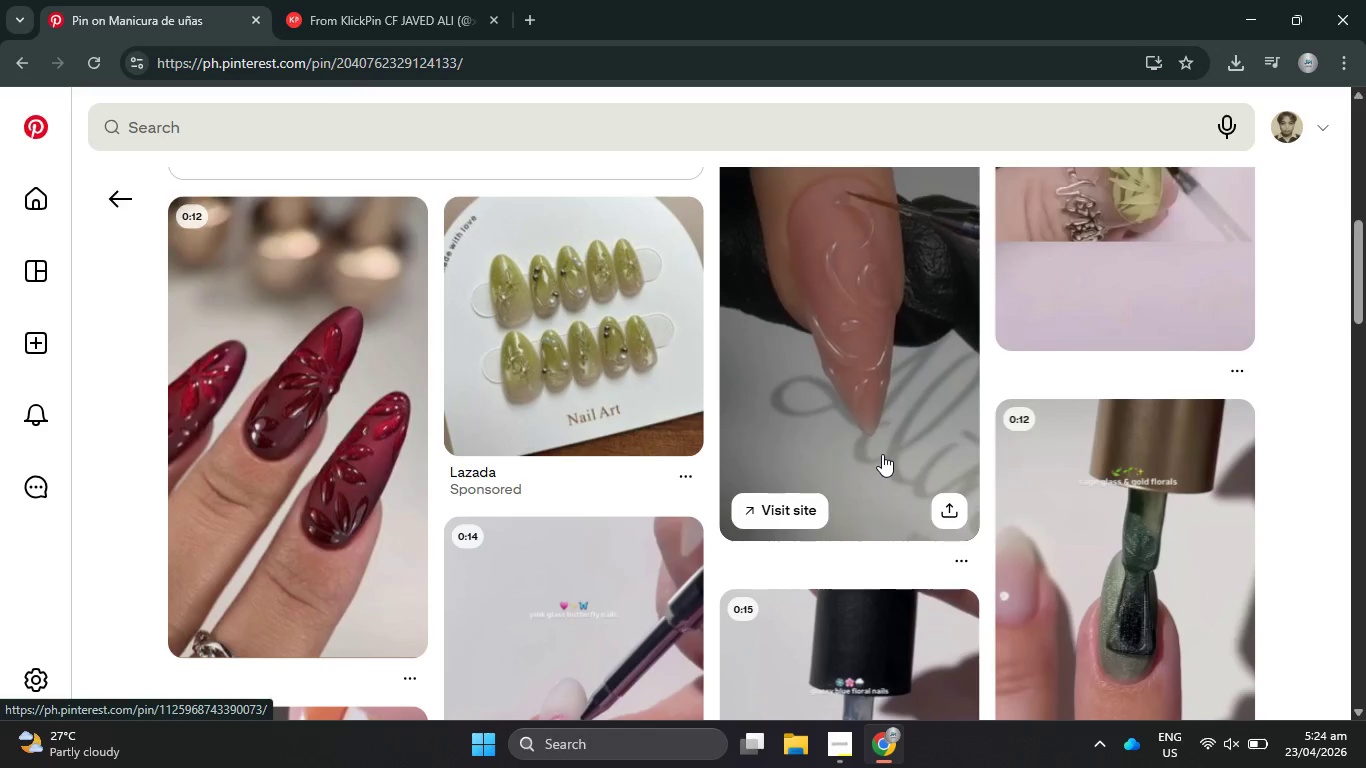 
scroll: coordinate [882, 454], scroll_direction: up, amount: 2.0
 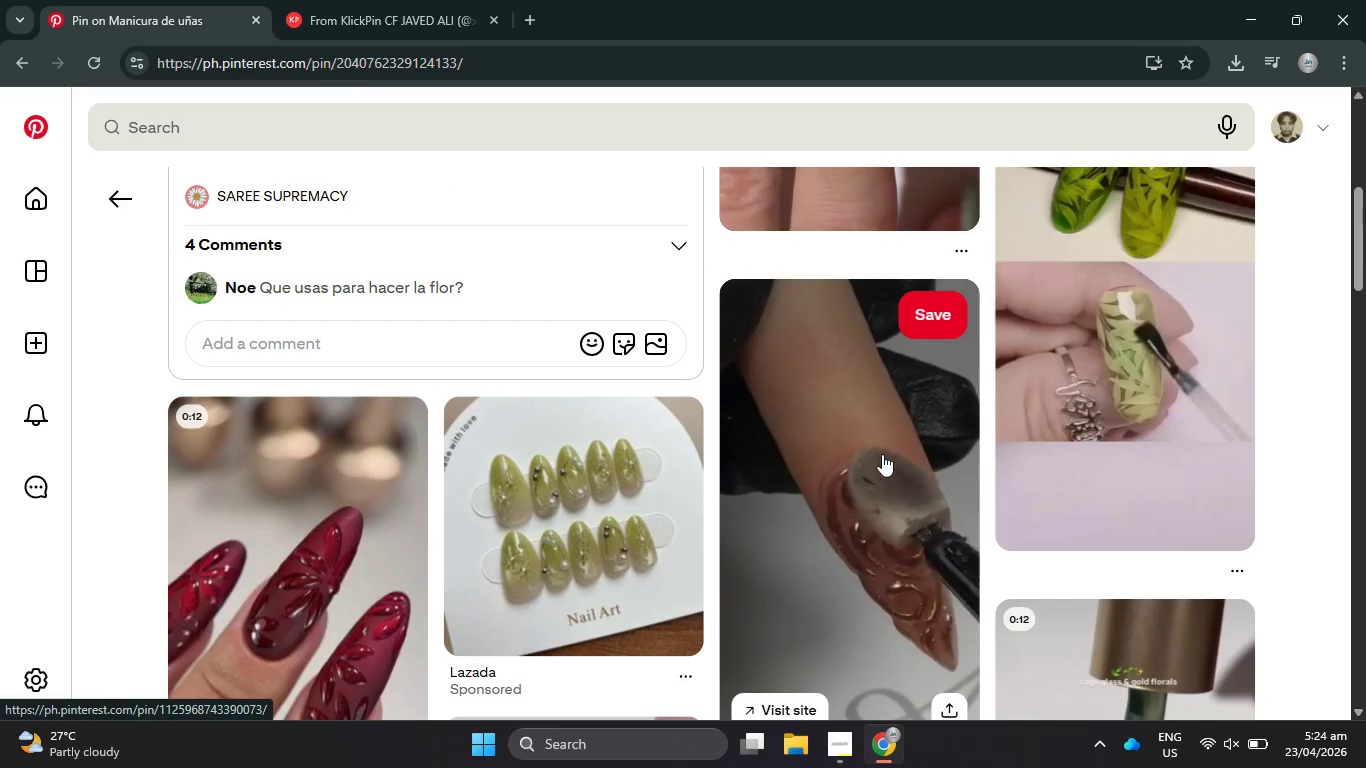 
wait(8.65)
 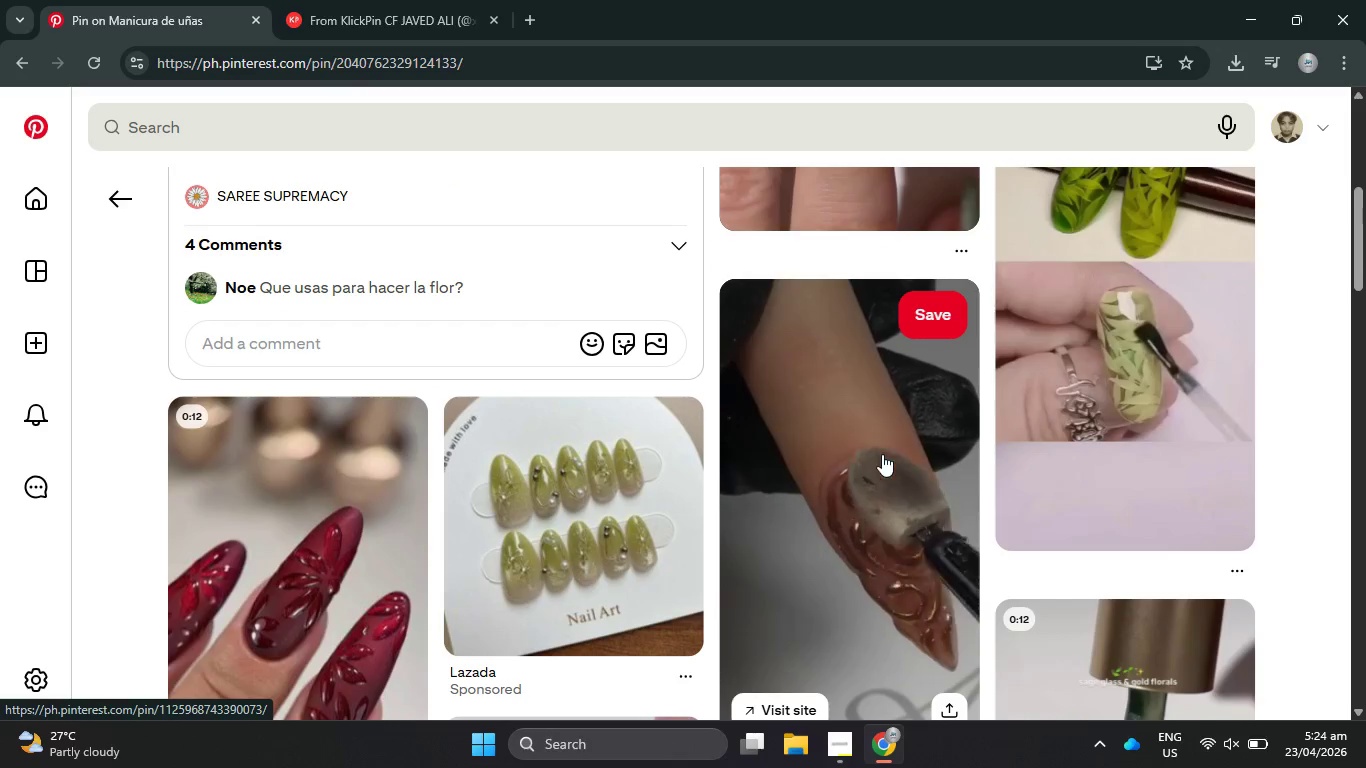 
scroll: coordinate [887, 459], scroll_direction: down, amount: 8.0
 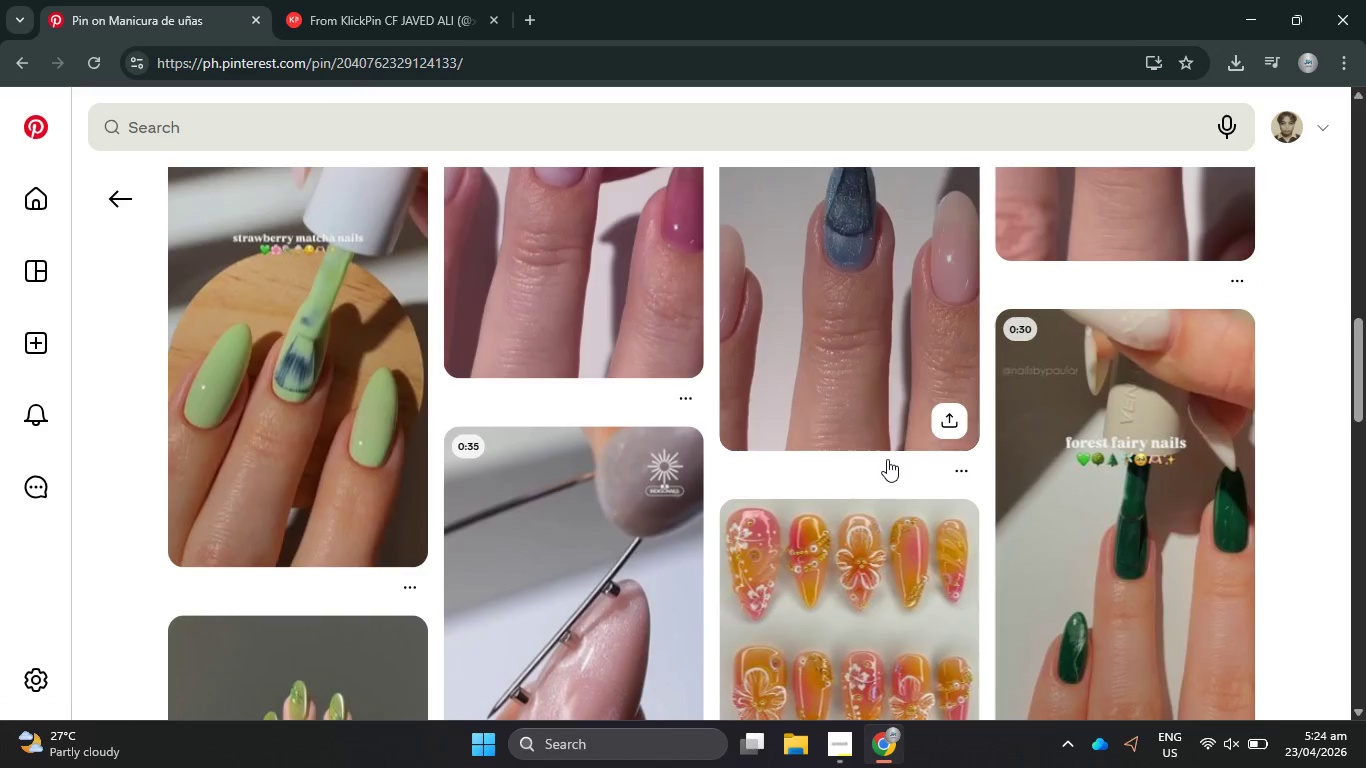 
scroll: coordinate [887, 459], scroll_direction: up, amount: 1.0
 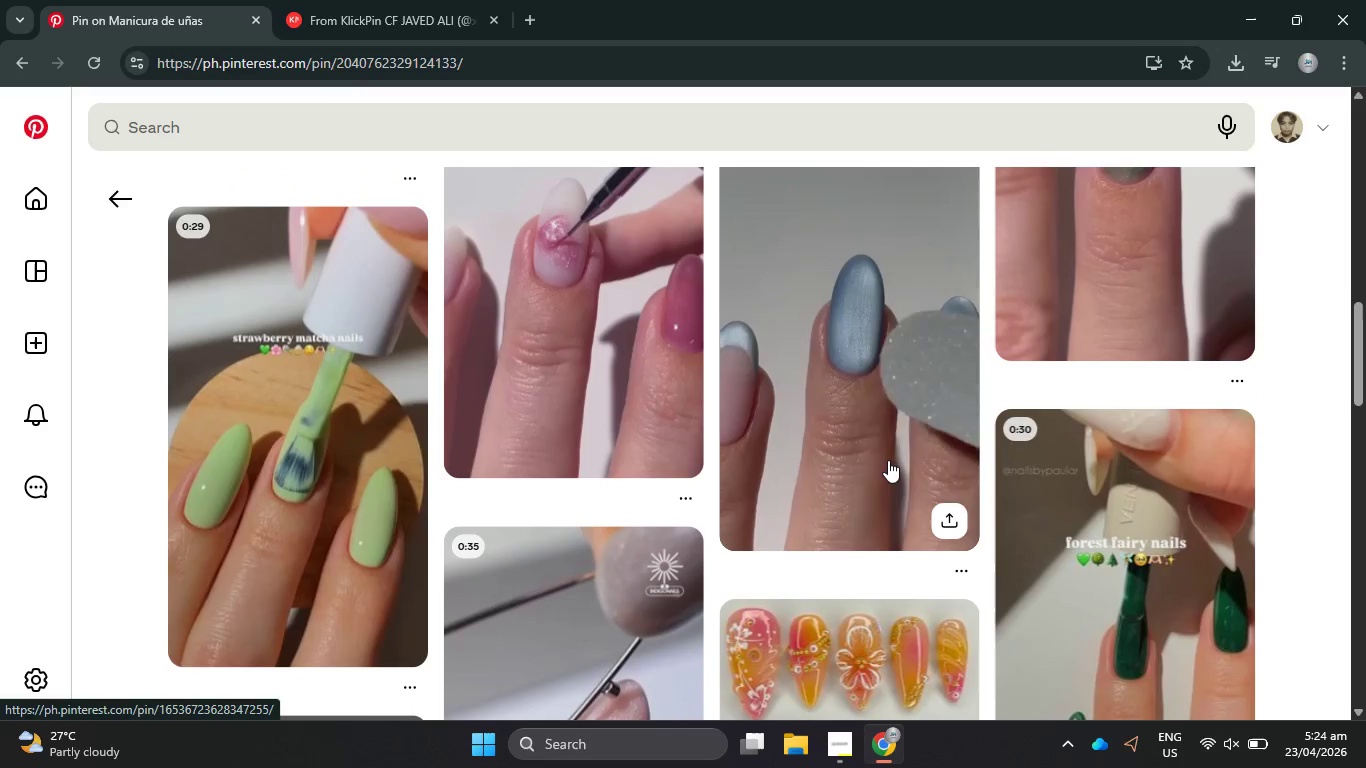 
scroll: coordinate [888, 461], scroll_direction: down, amount: 2.0
 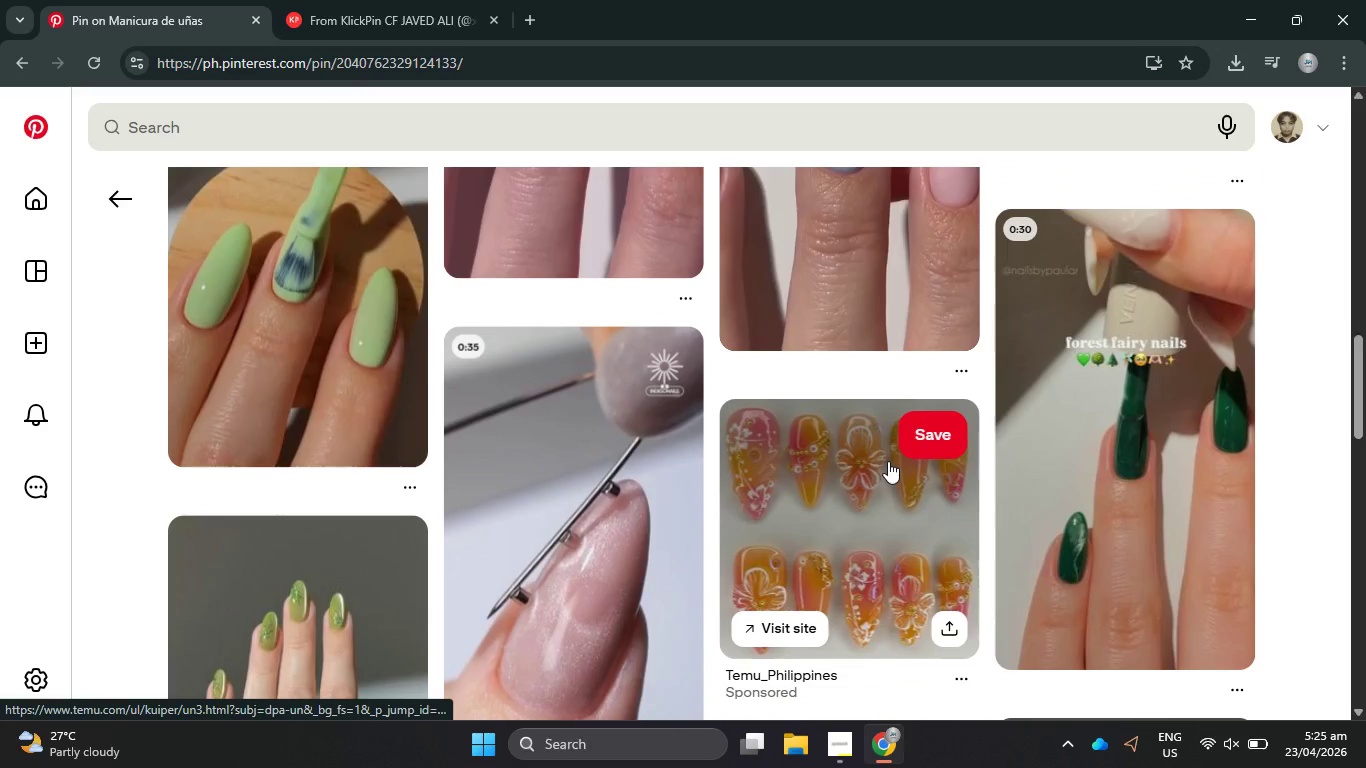 
scroll: coordinate [888, 461], scroll_direction: up, amount: 1.0
 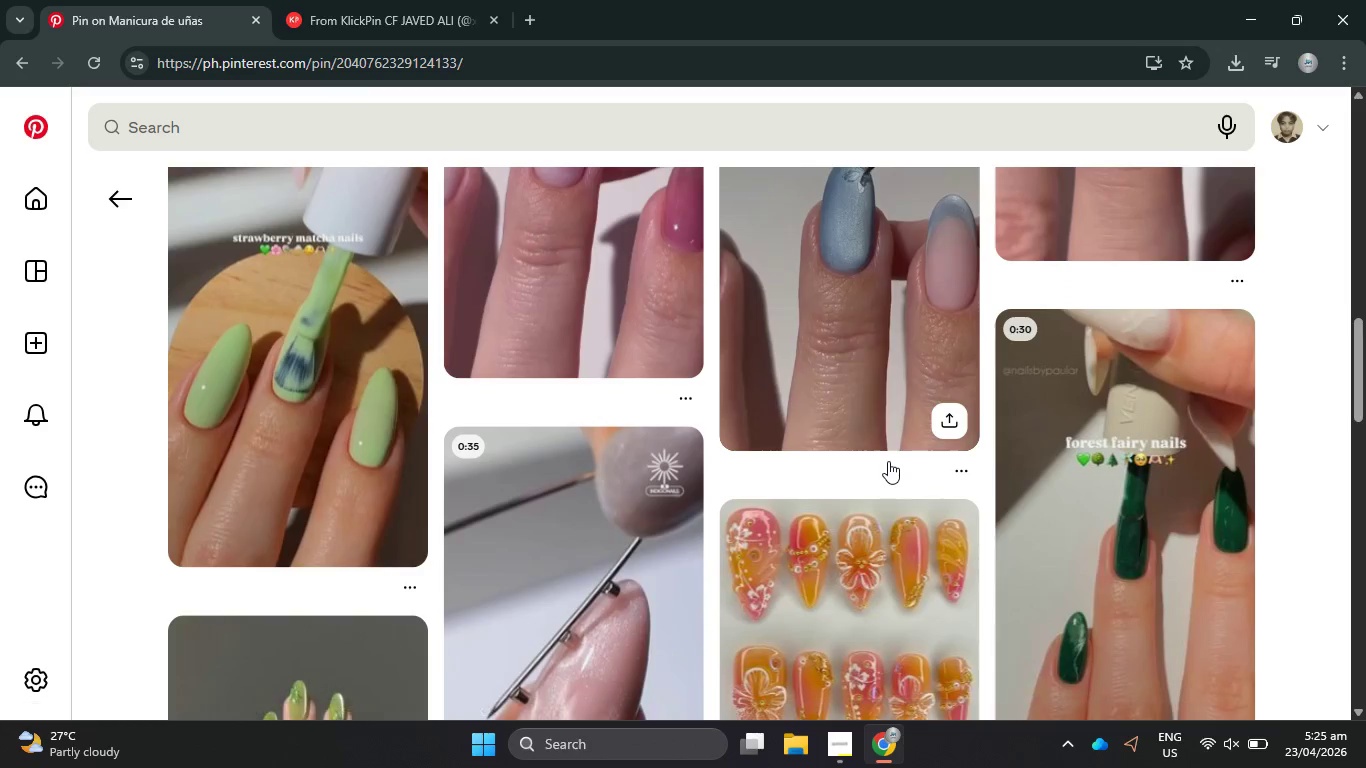 
scroll: coordinate [891, 463], scroll_direction: down, amount: 10.0
 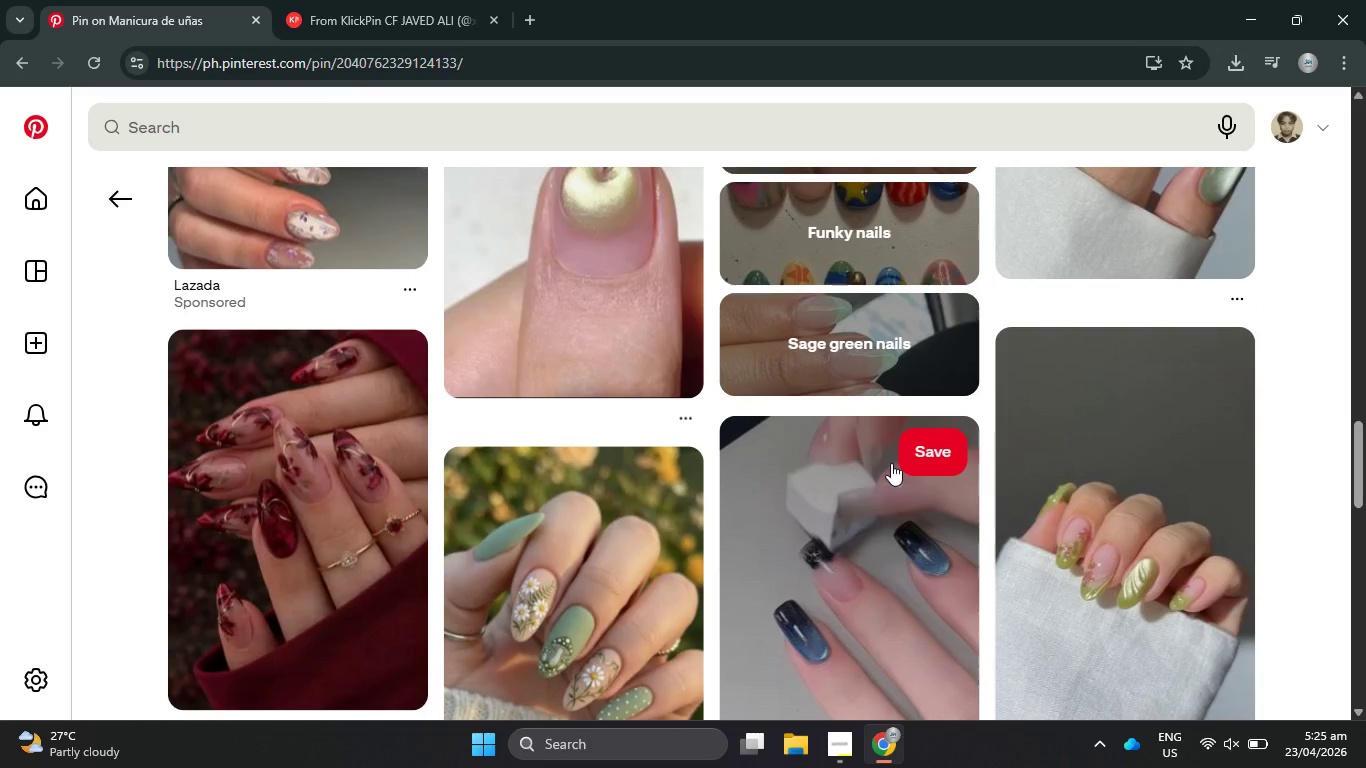 
scroll: coordinate [417, 484], scroll_direction: up, amount: 8.0
 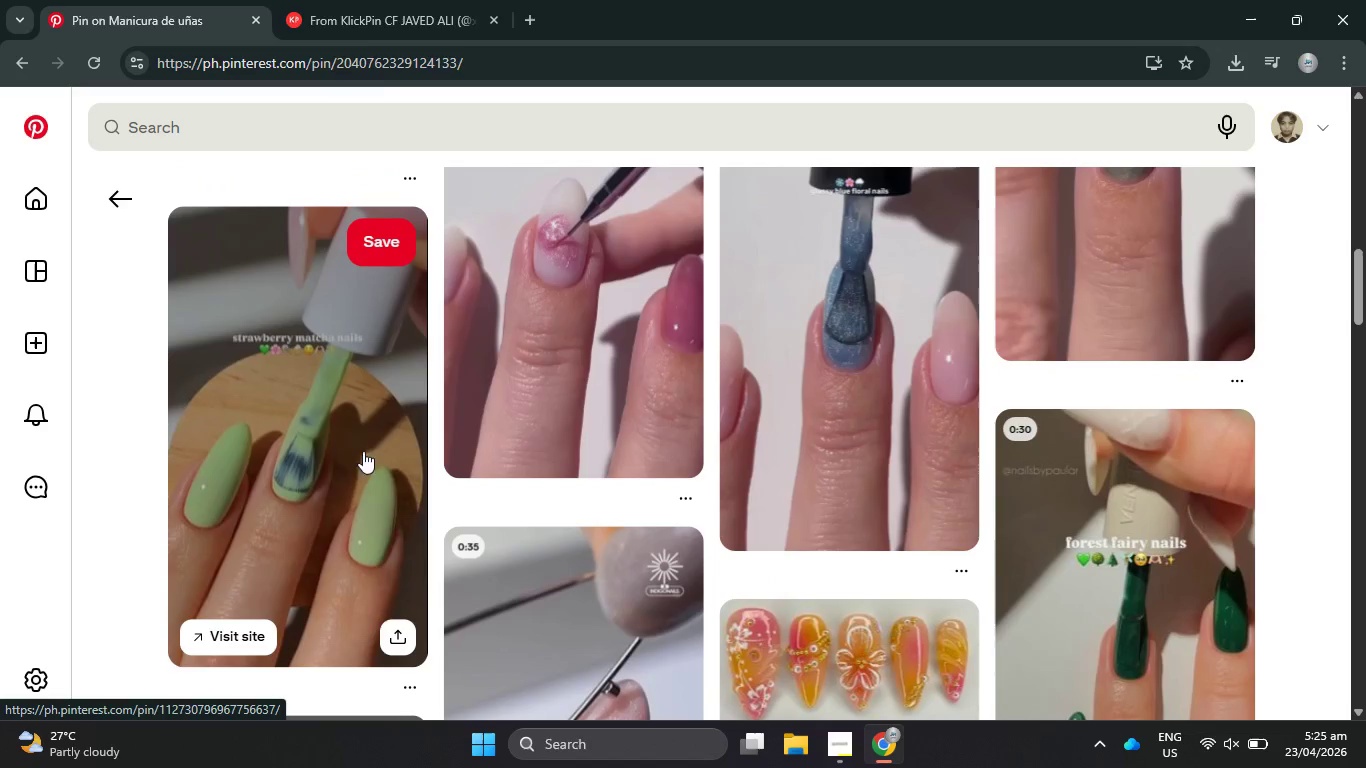 
left_click([340, 440])
 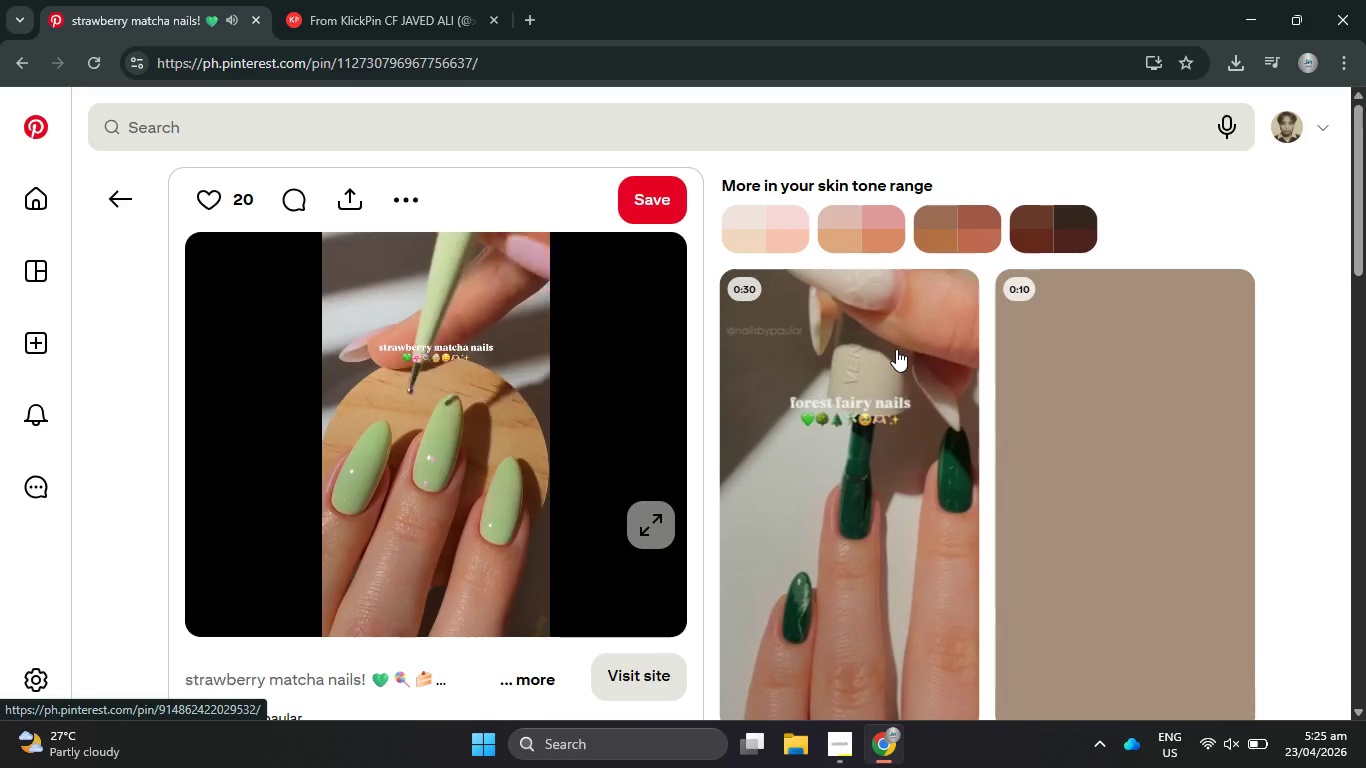 
wait(7.38)
 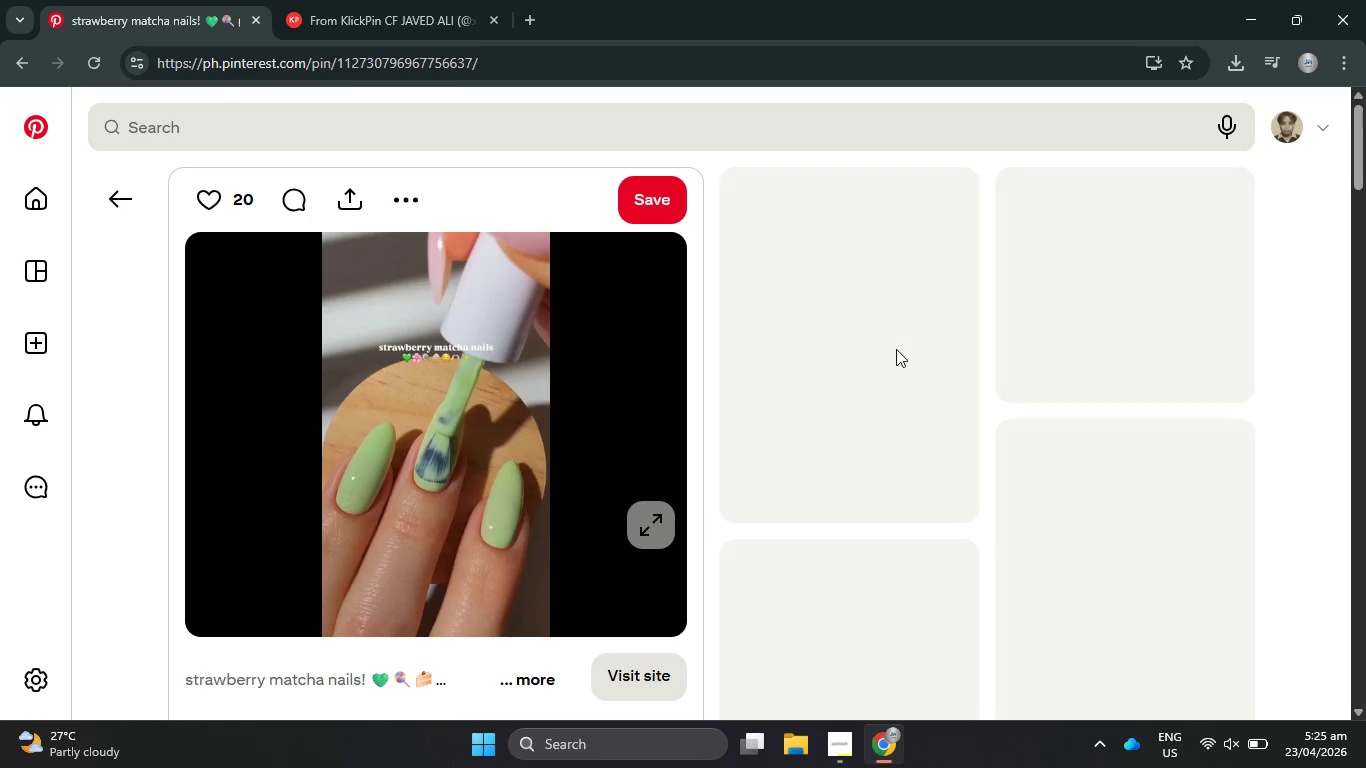 
scroll: coordinate [896, 349], scroll_direction: down, amount: 3.0
 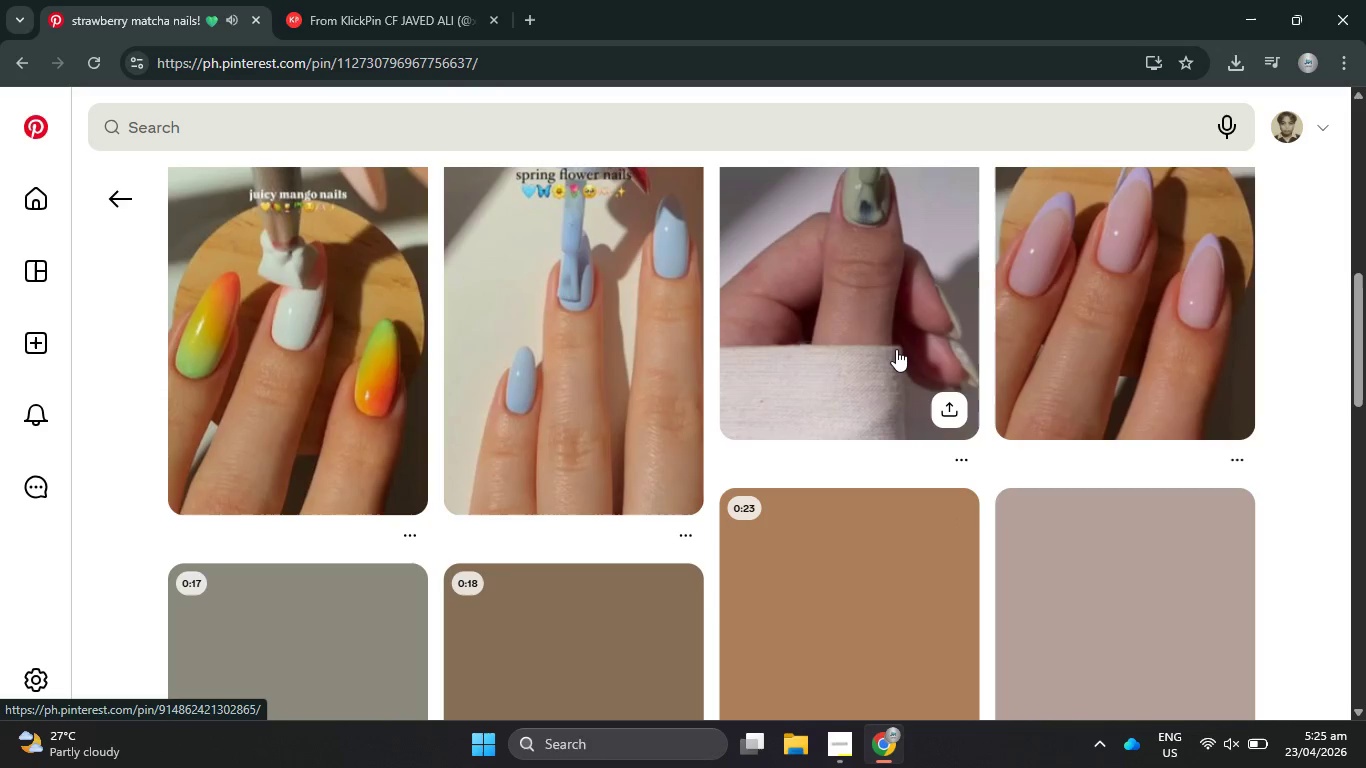 
scroll: coordinate [896, 349], scroll_direction: up, amount: 2.0
 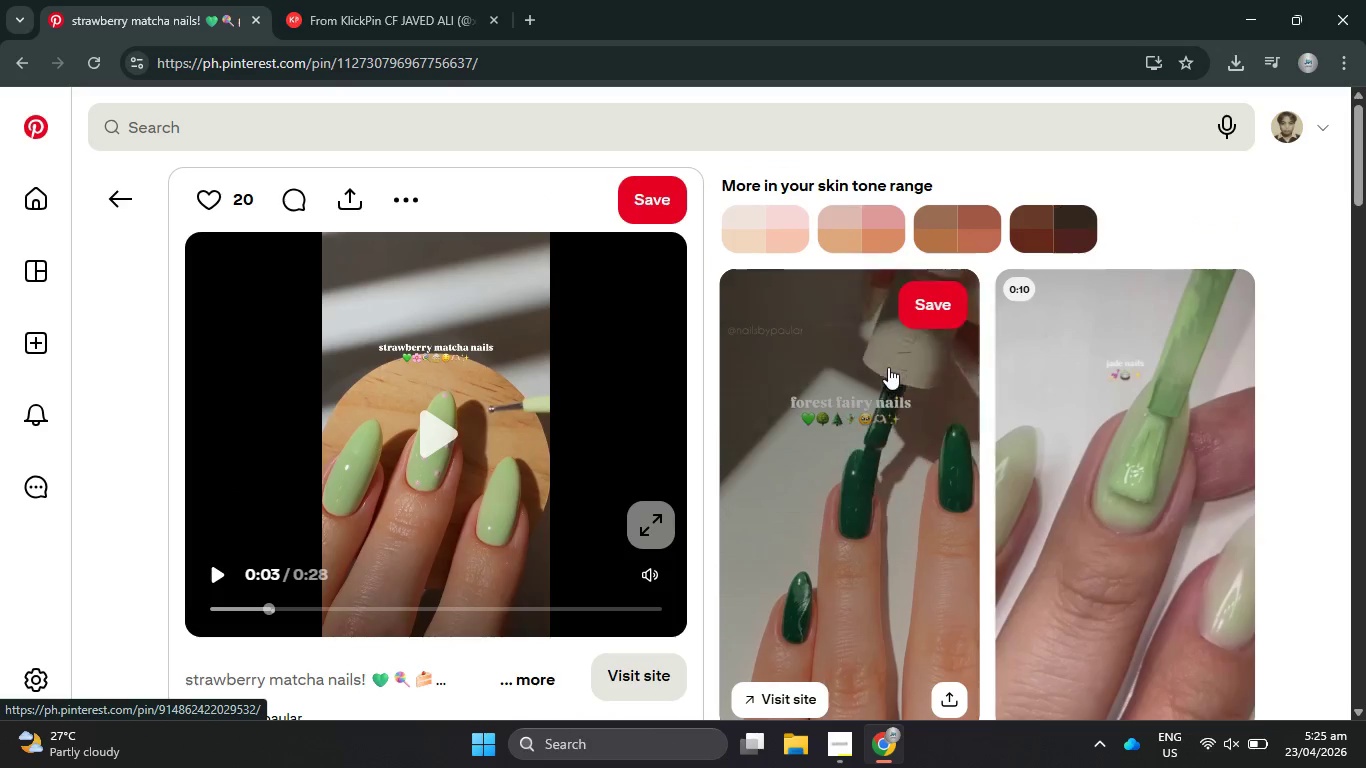 
left_click([417, 0])
 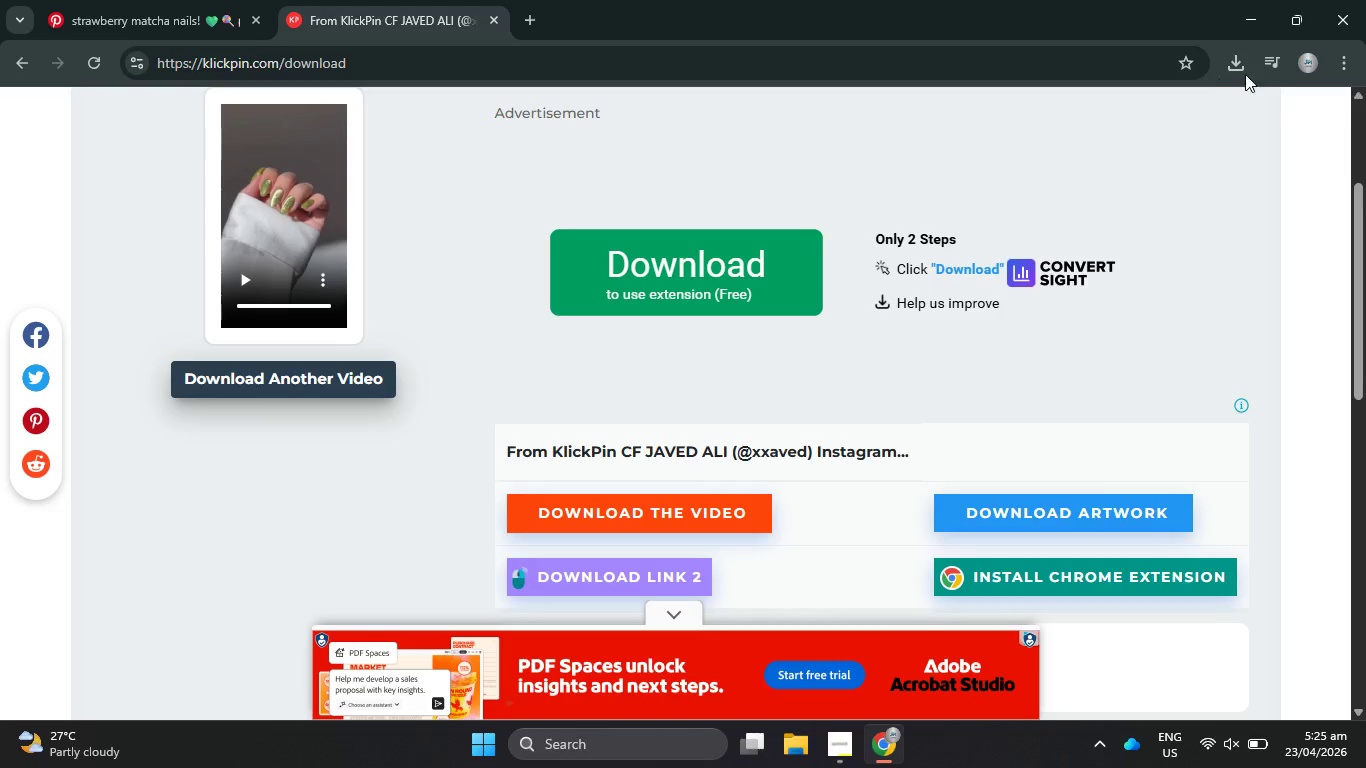 
left_click([1330, 0])